 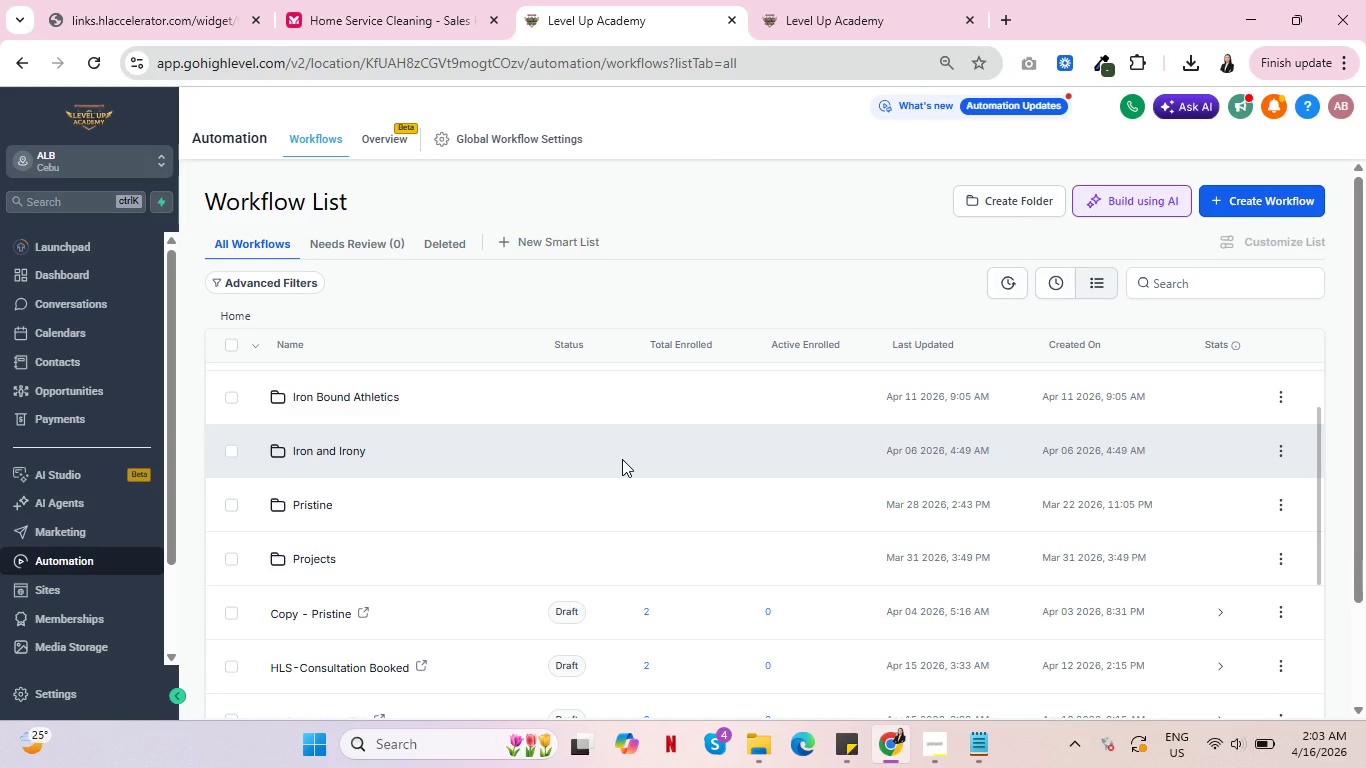 
scroll: coordinate [623, 456], scroll_direction: up, amount: 2.0
 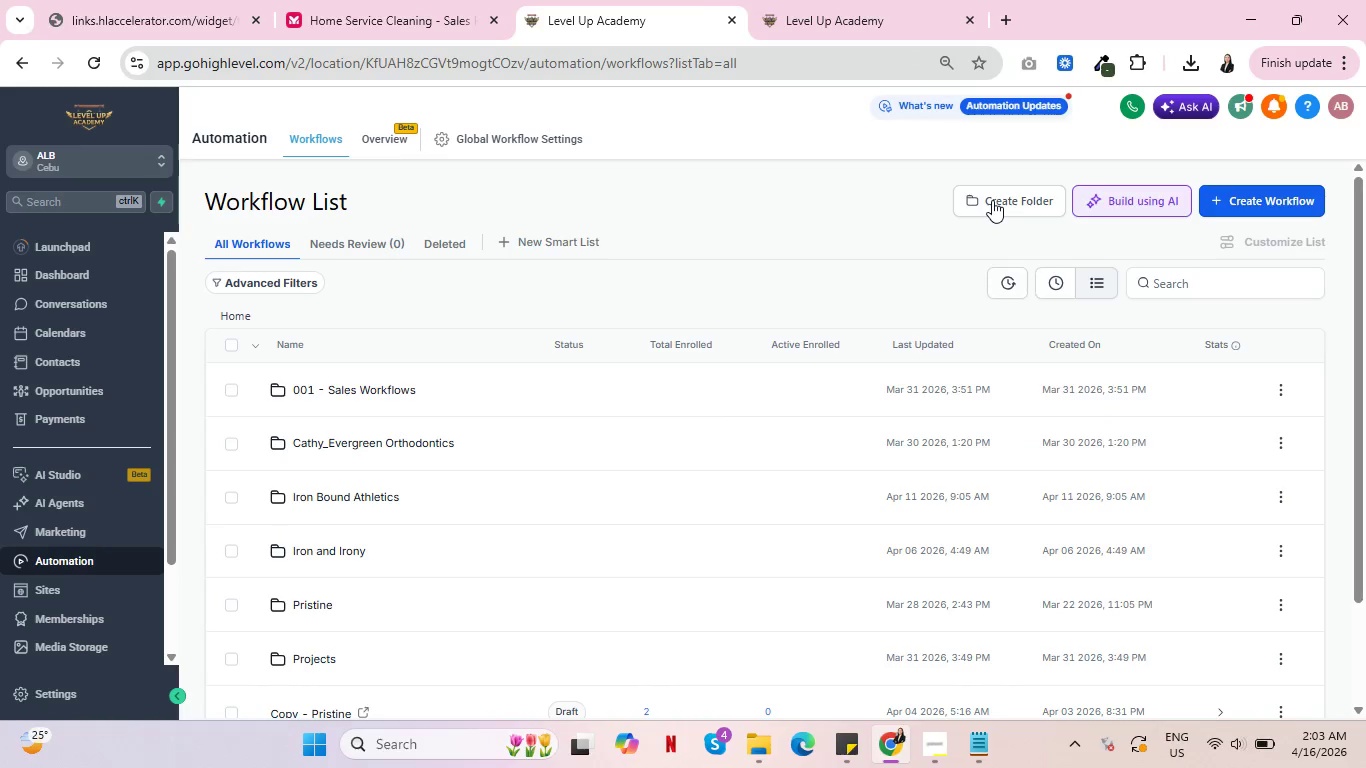 
left_click([992, 200])
 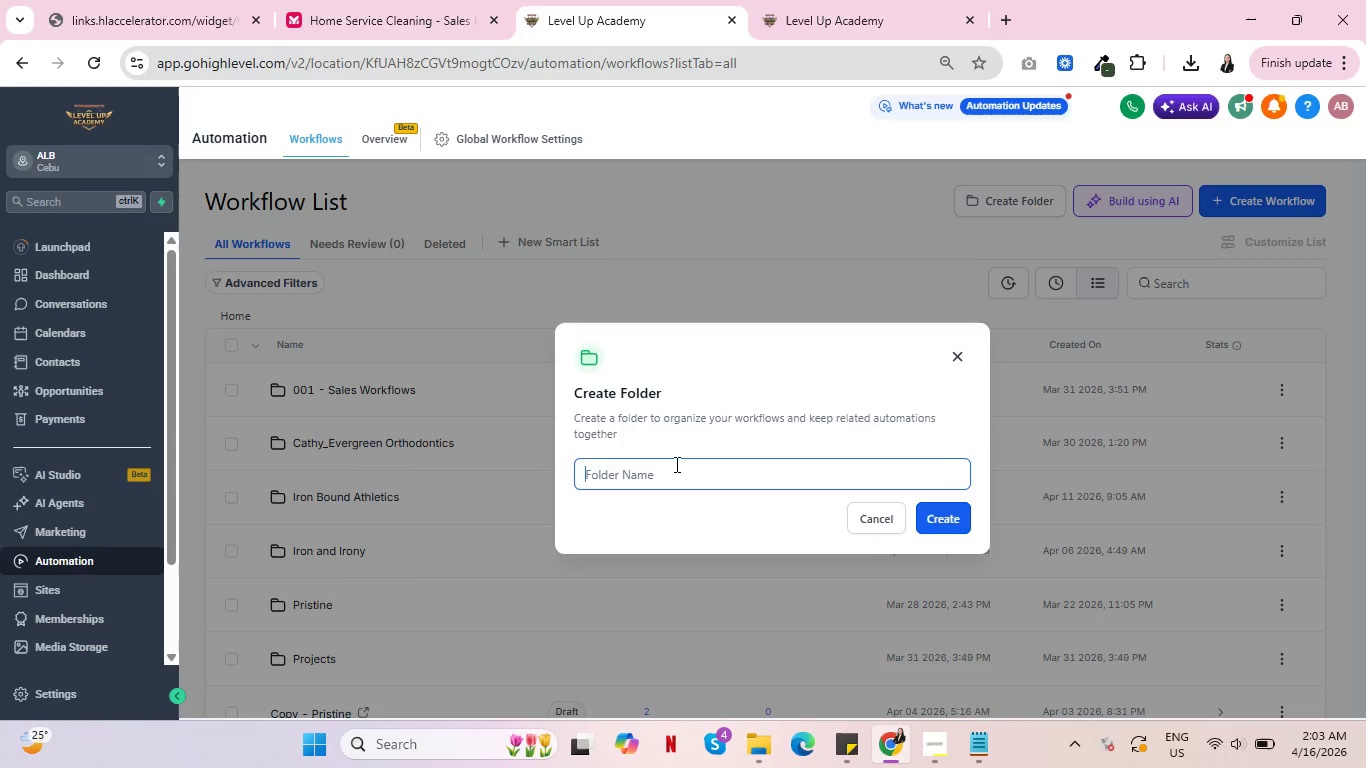 
left_click([675, 464])
 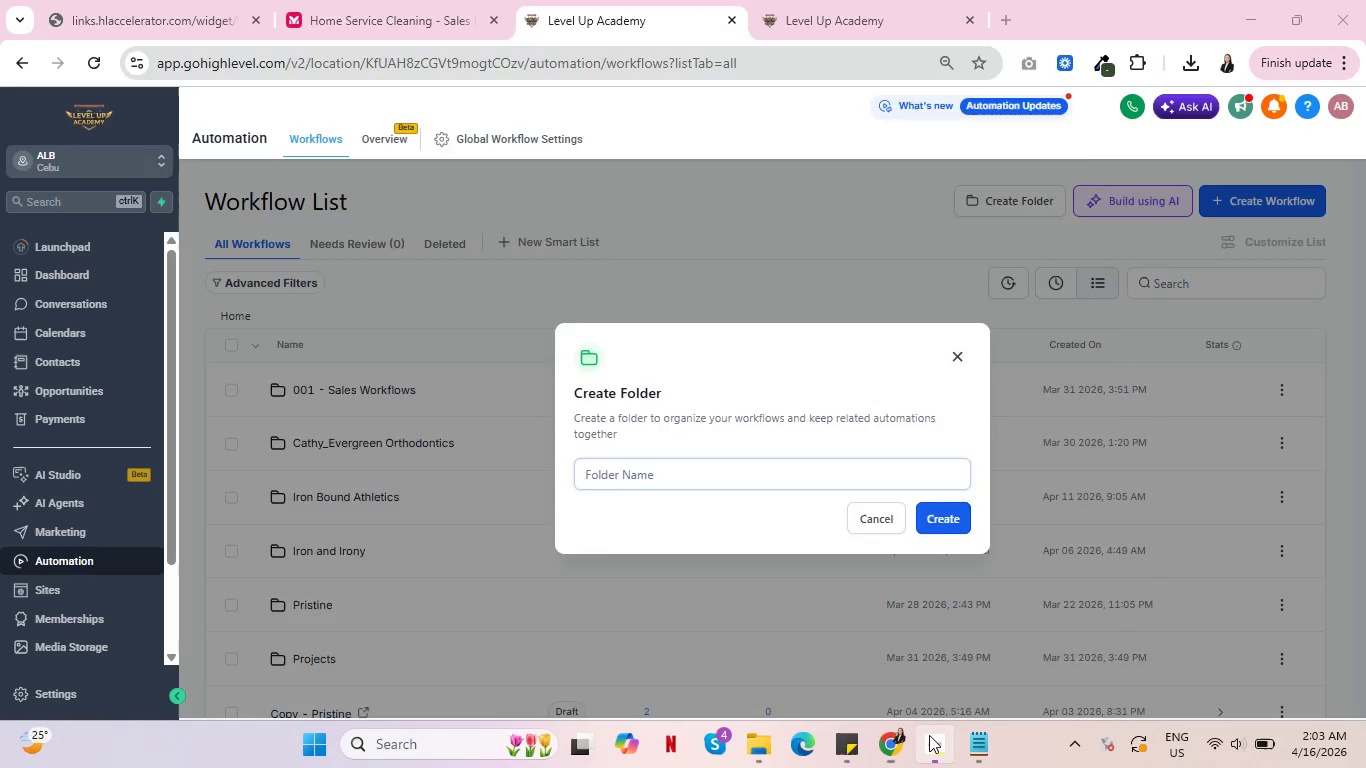 
left_click([929, 735])